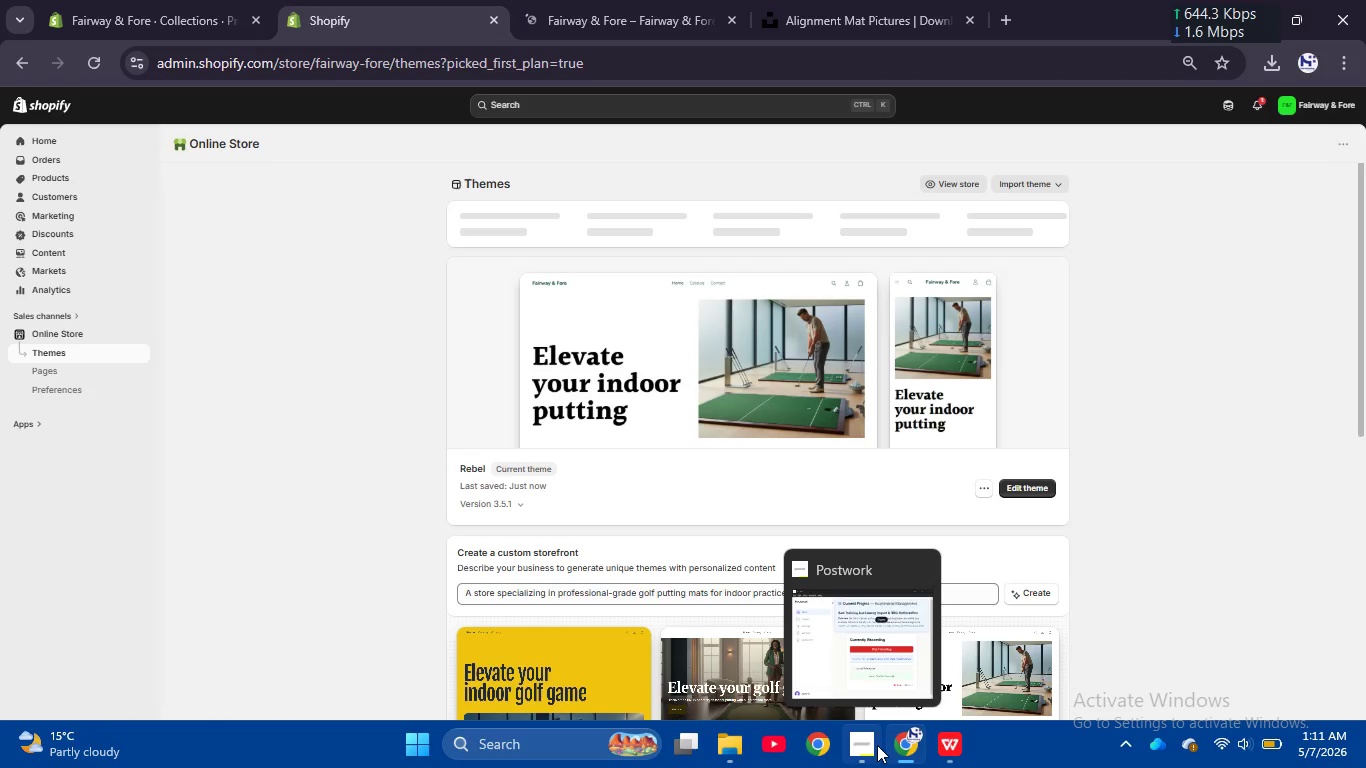 
wait(6.29)
 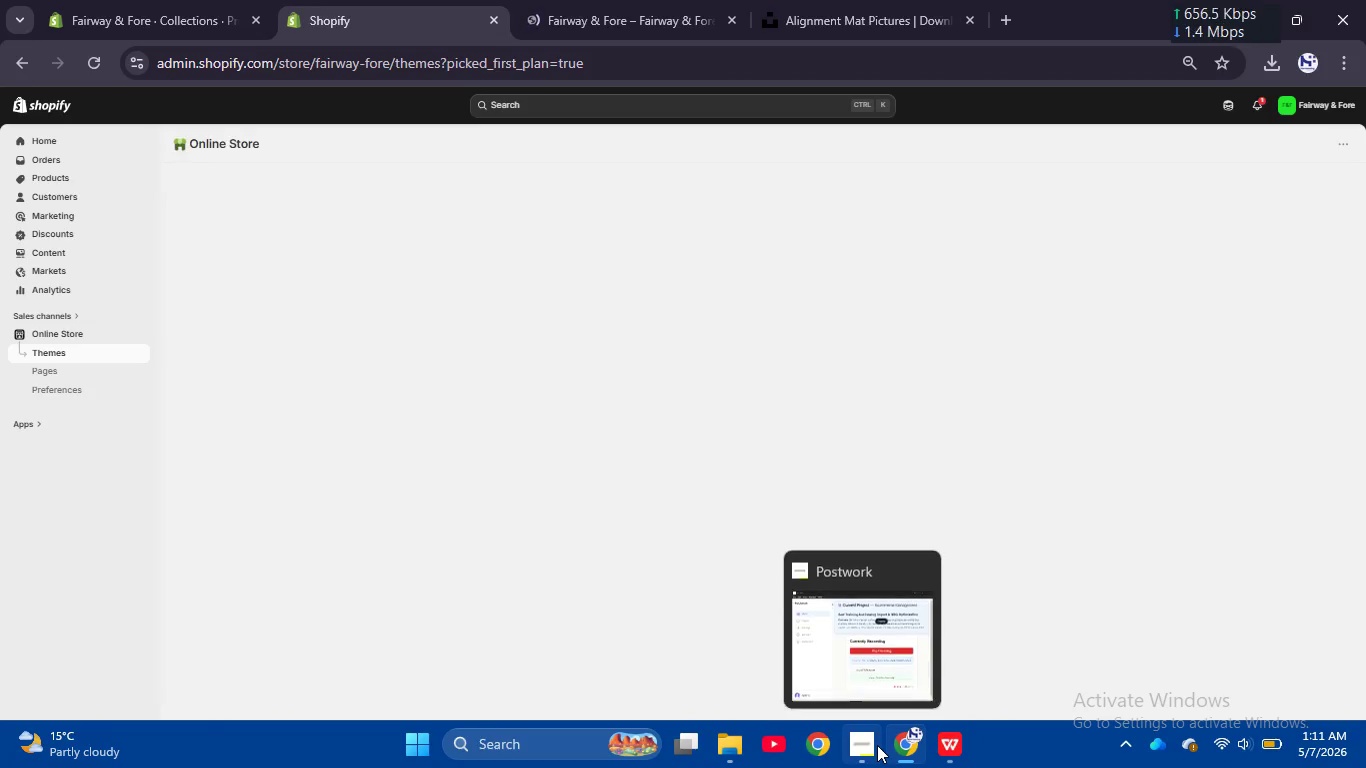 
scroll: coordinate [1008, 415], scroll_direction: down, amount: 1.0
 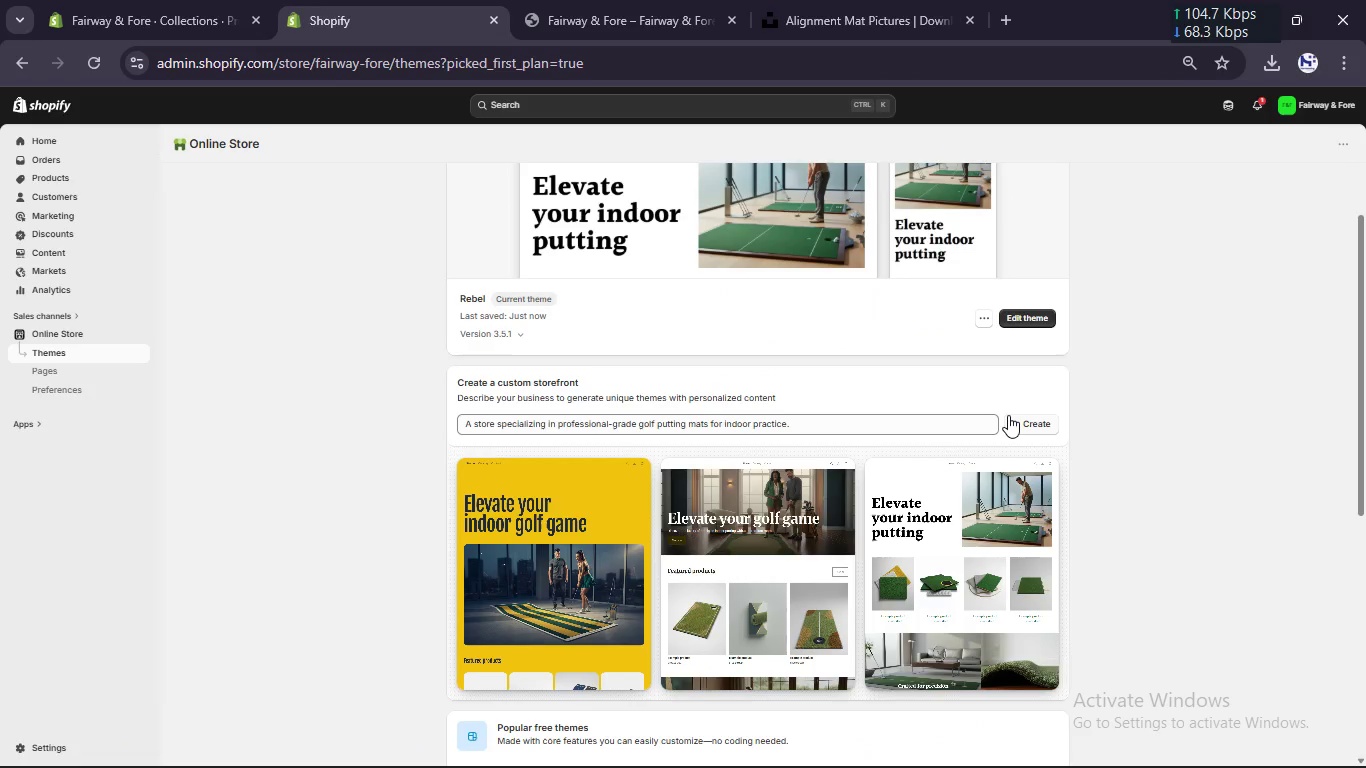 
scroll: coordinate [1008, 415], scroll_direction: up, amount: 2.0
 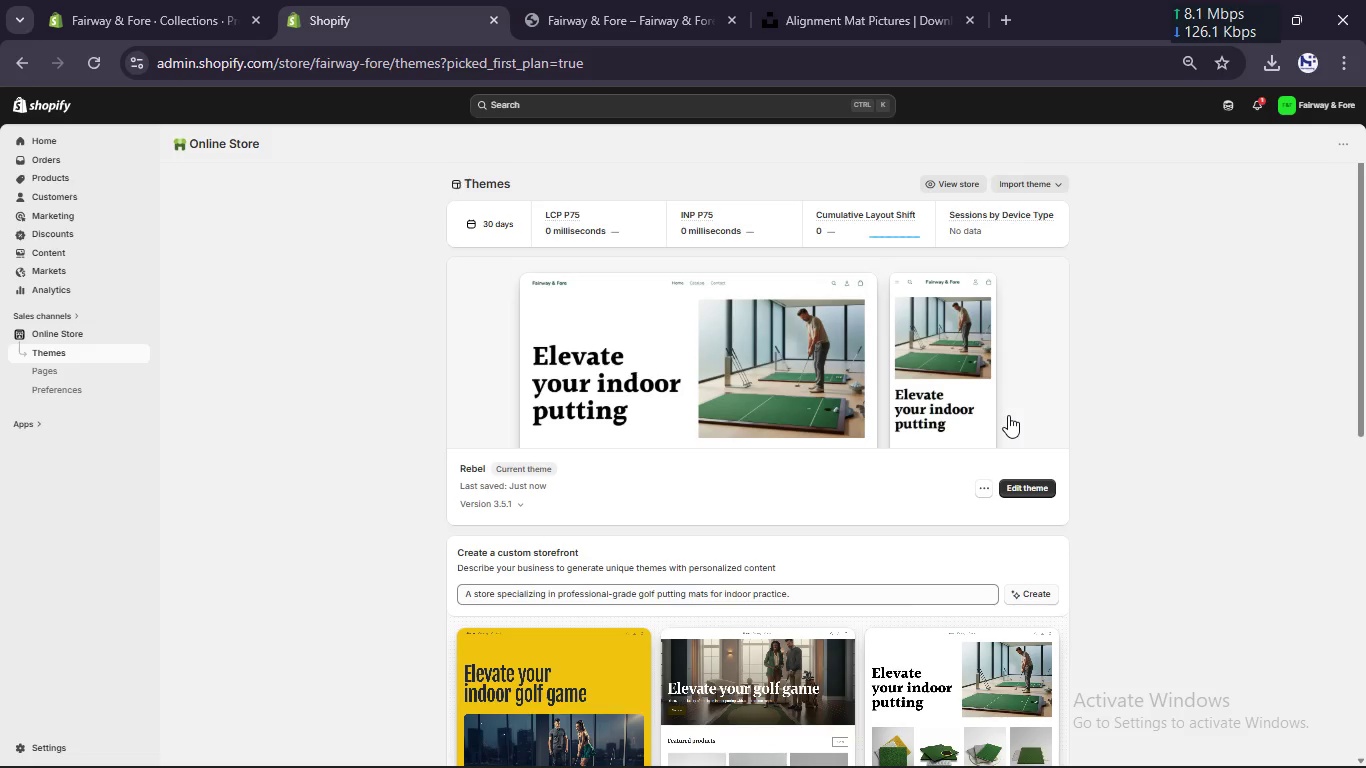 
scroll: coordinate [1008, 415], scroll_direction: down, amount: 3.0
 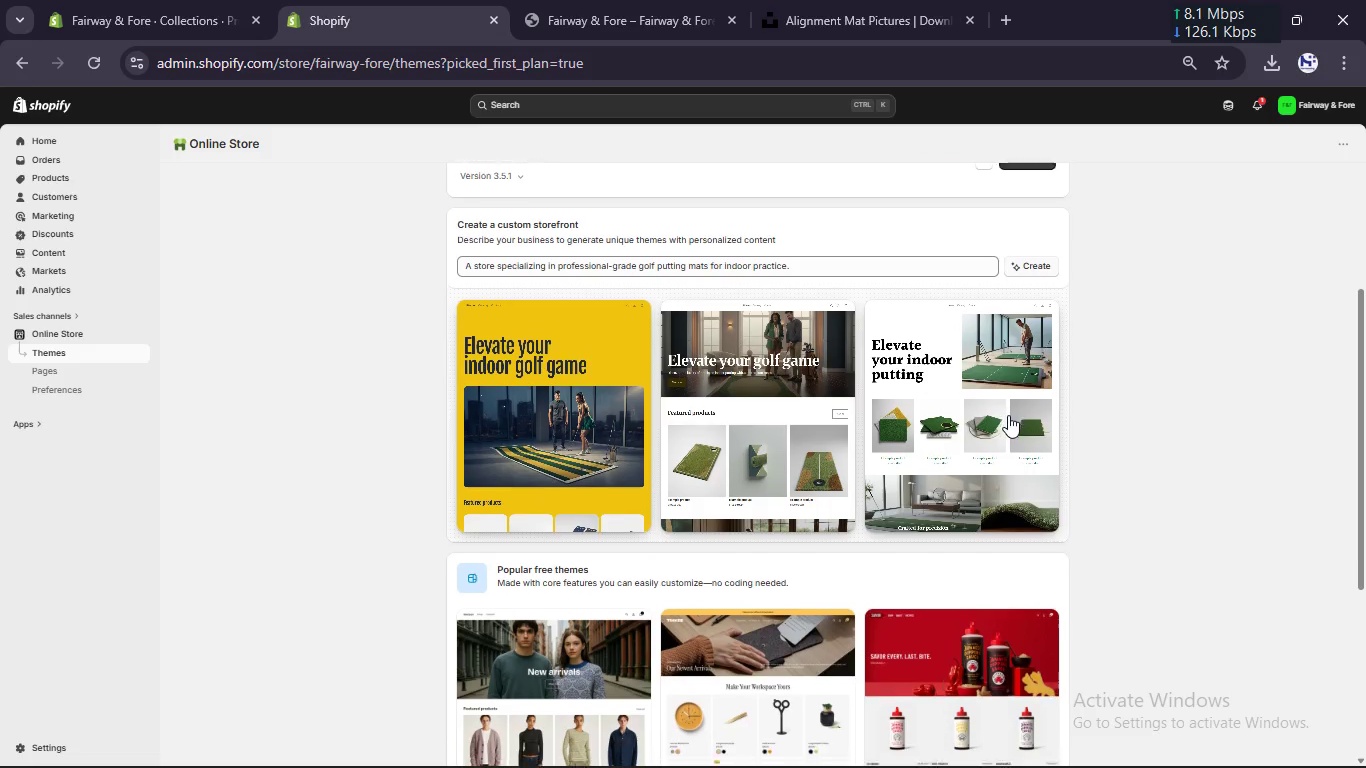 
scroll: coordinate [1008, 415], scroll_direction: up, amount: 7.0
 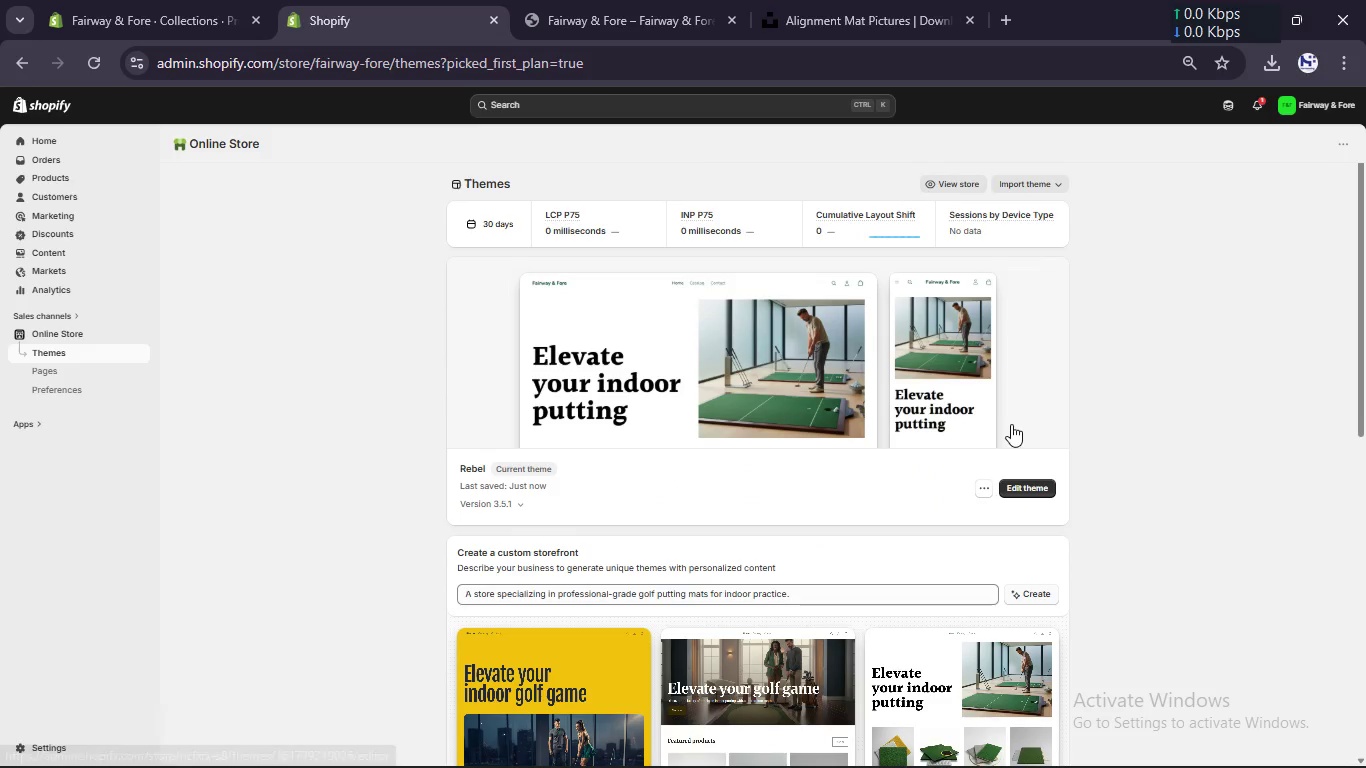 
left_click([1026, 486])
 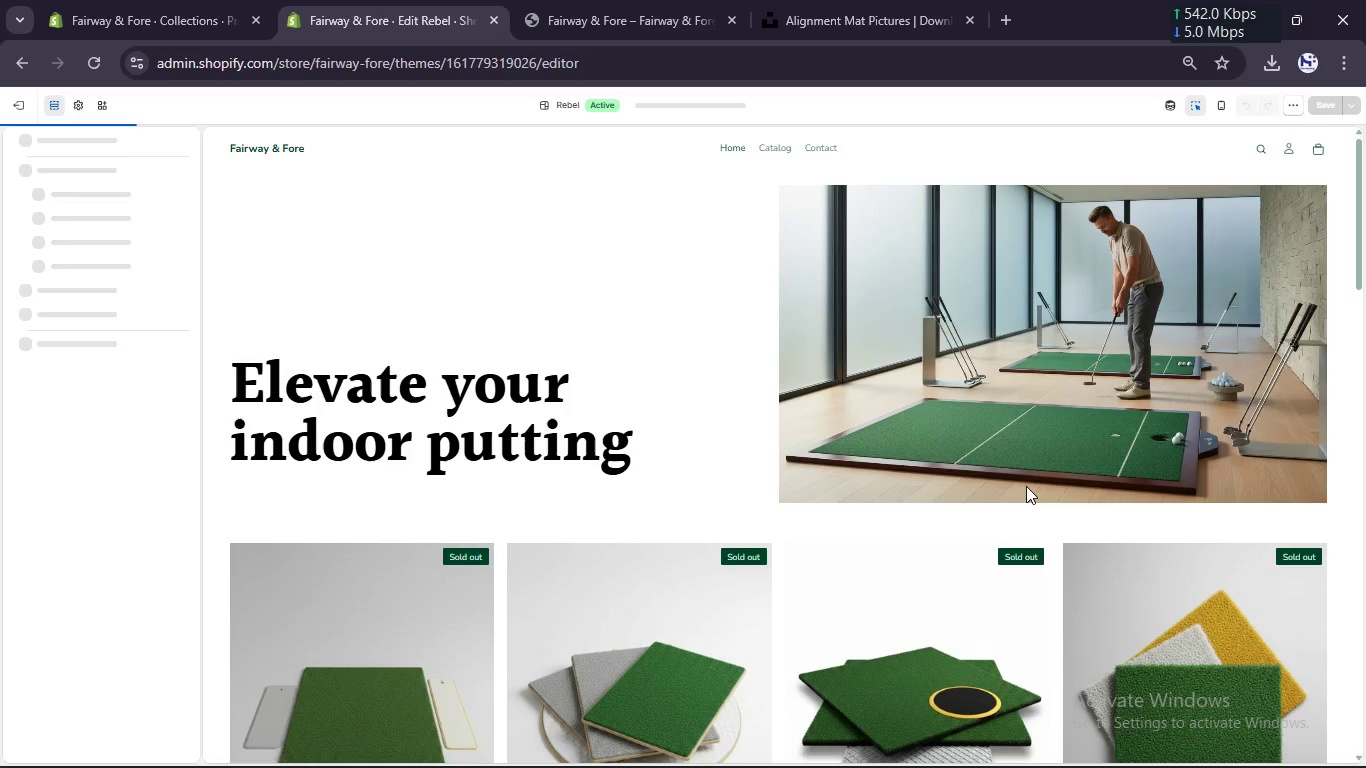 
wait(6.45)
 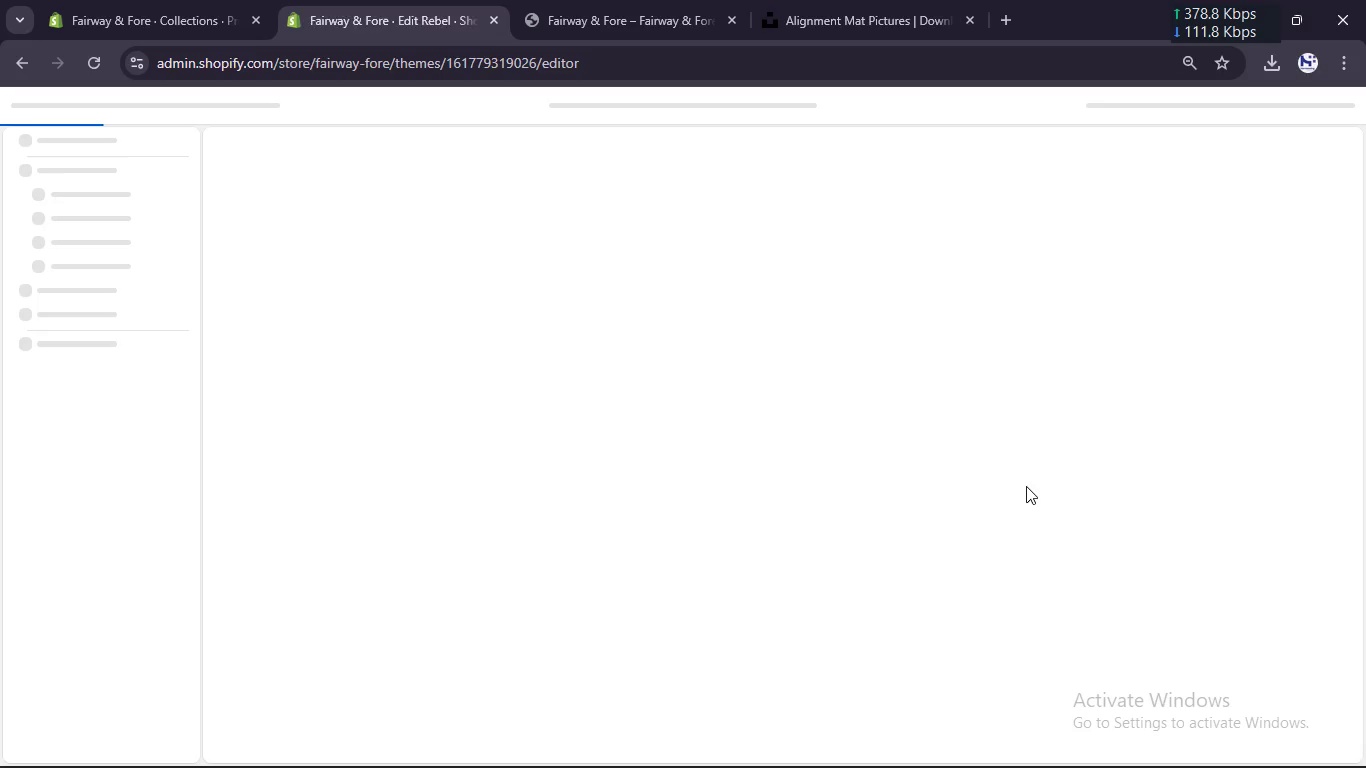 
scroll: coordinate [1027, 470], scroll_direction: down, amount: 2.0
 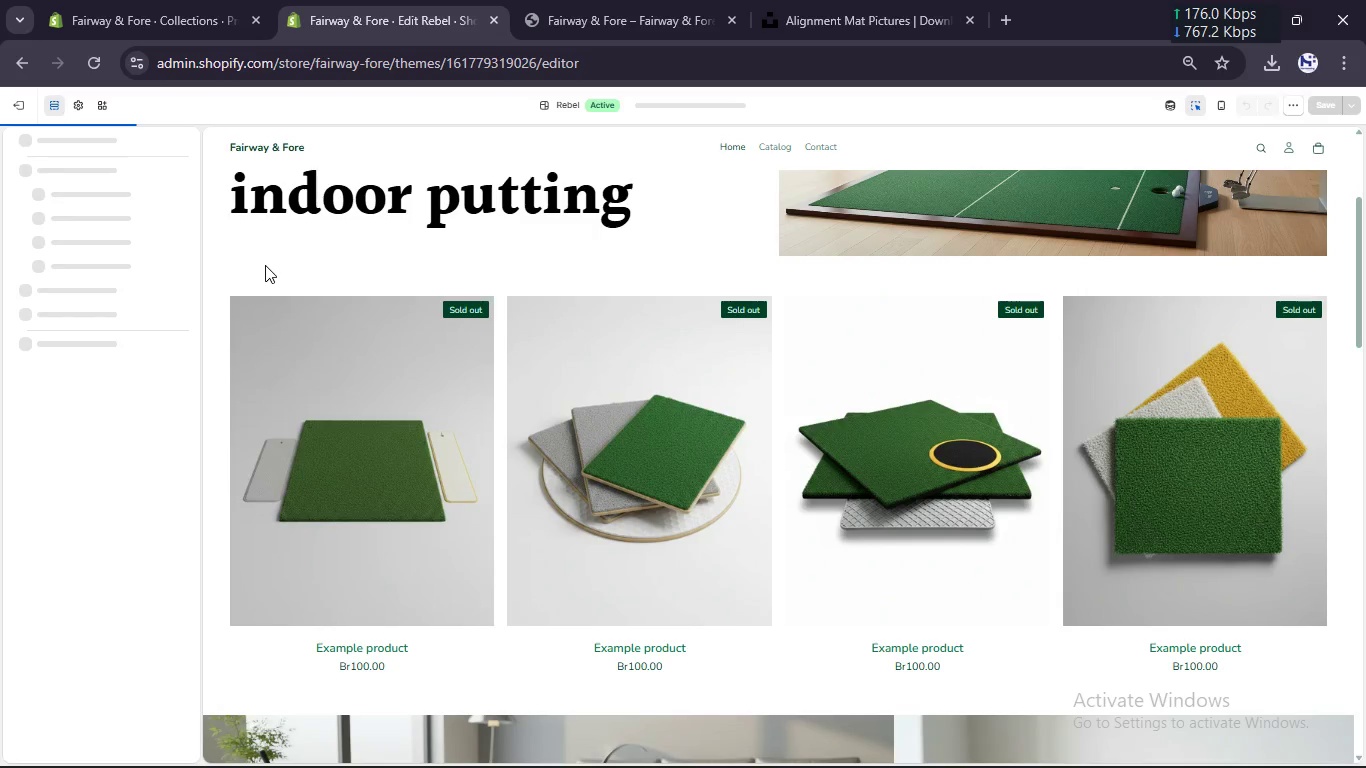 
left_click([265, 265])
 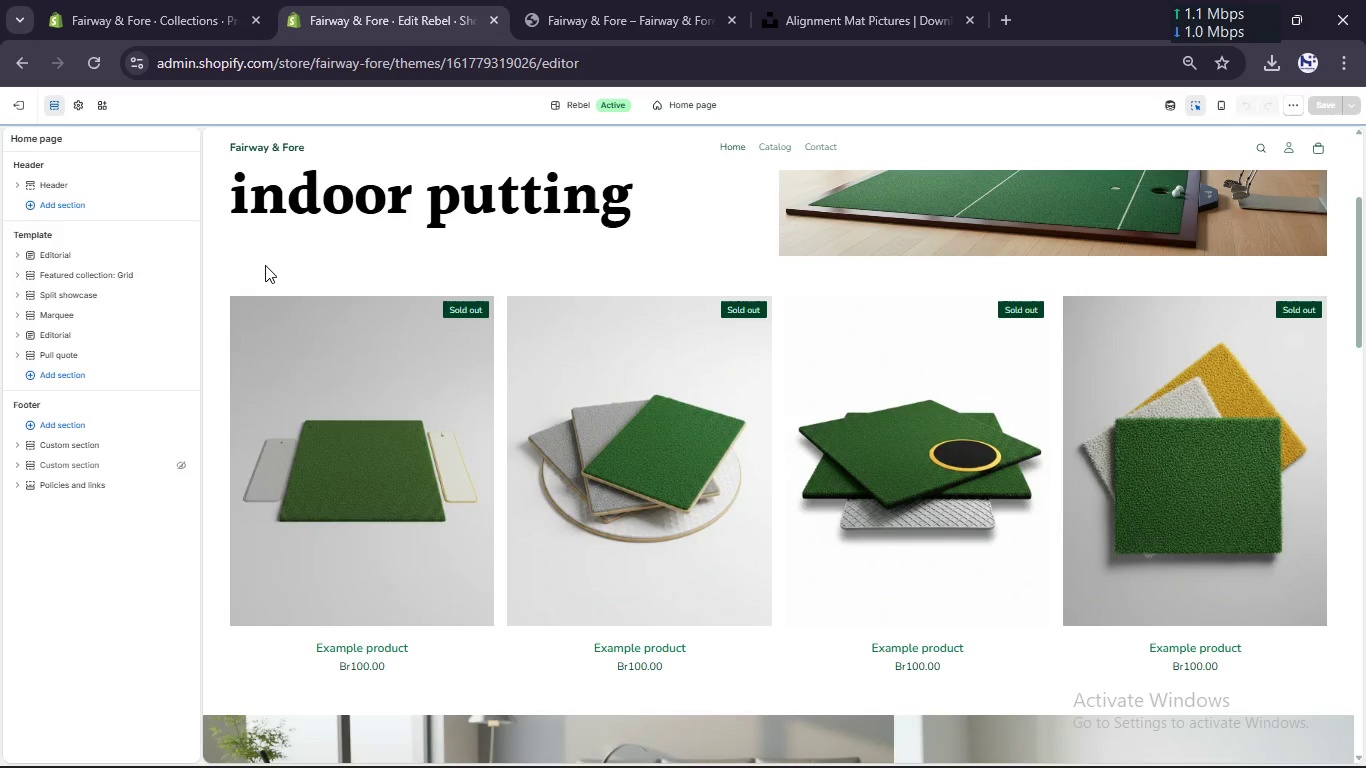 
scroll: coordinate [265, 265], scroll_direction: none, amount: 0.0
 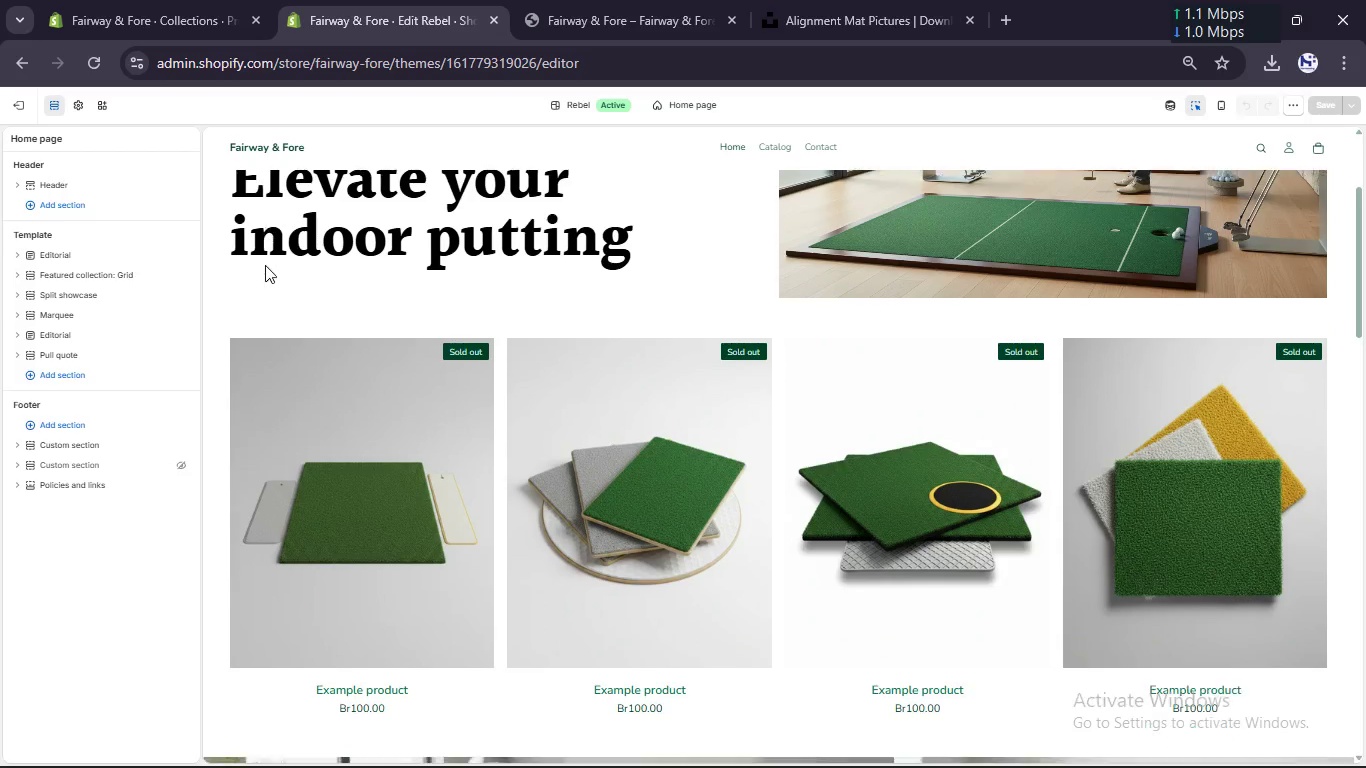 
scroll: coordinate [265, 265], scroll_direction: down, amount: 8.0
 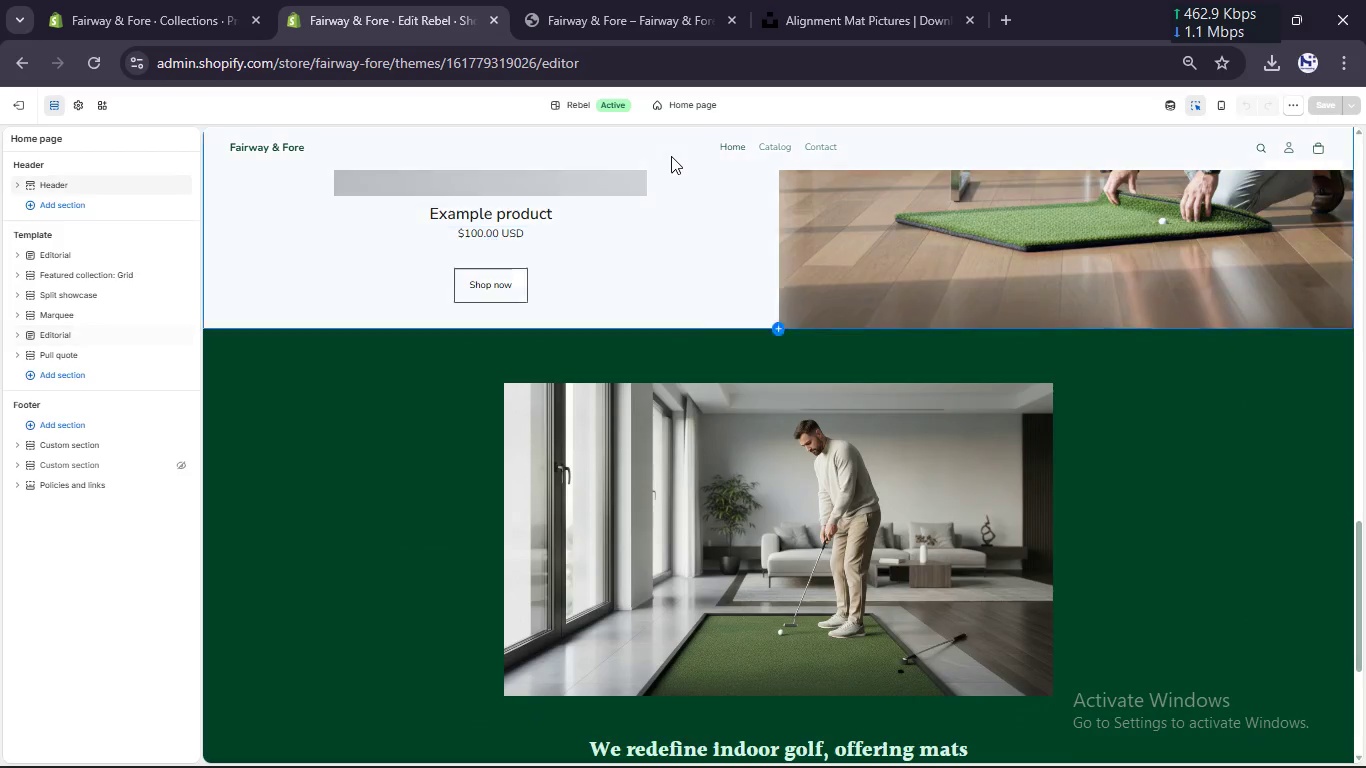 
left_click([655, 0])
 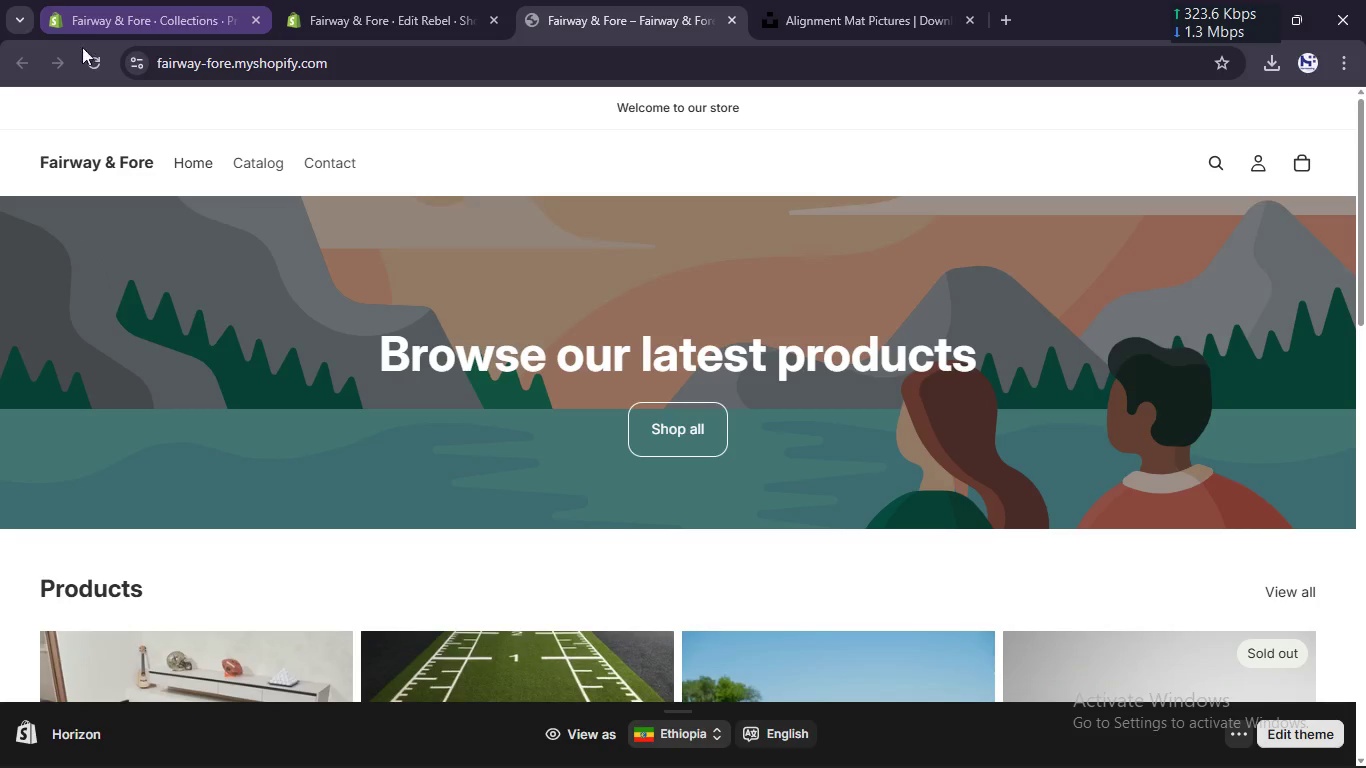 
left_click([91, 64])
 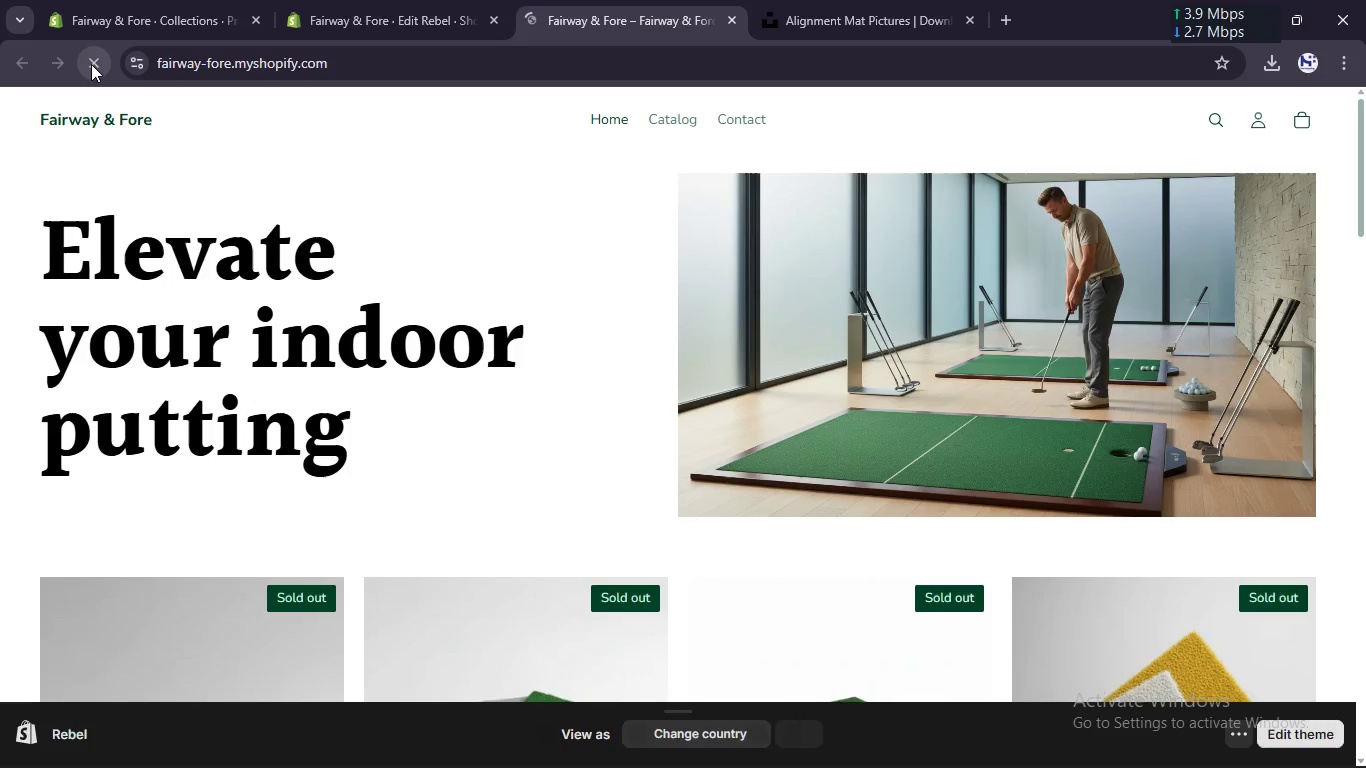 
left_click([198, 61])
 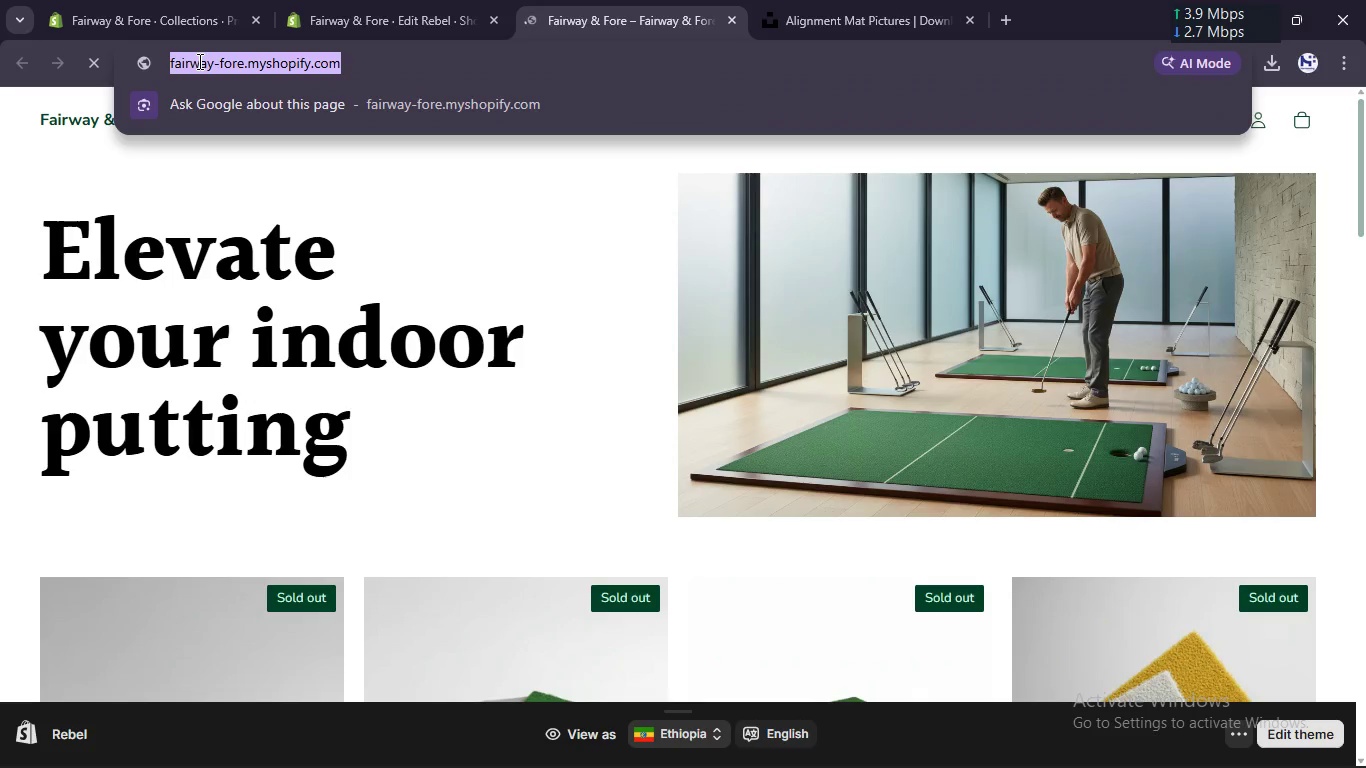 
key(Control+C)
 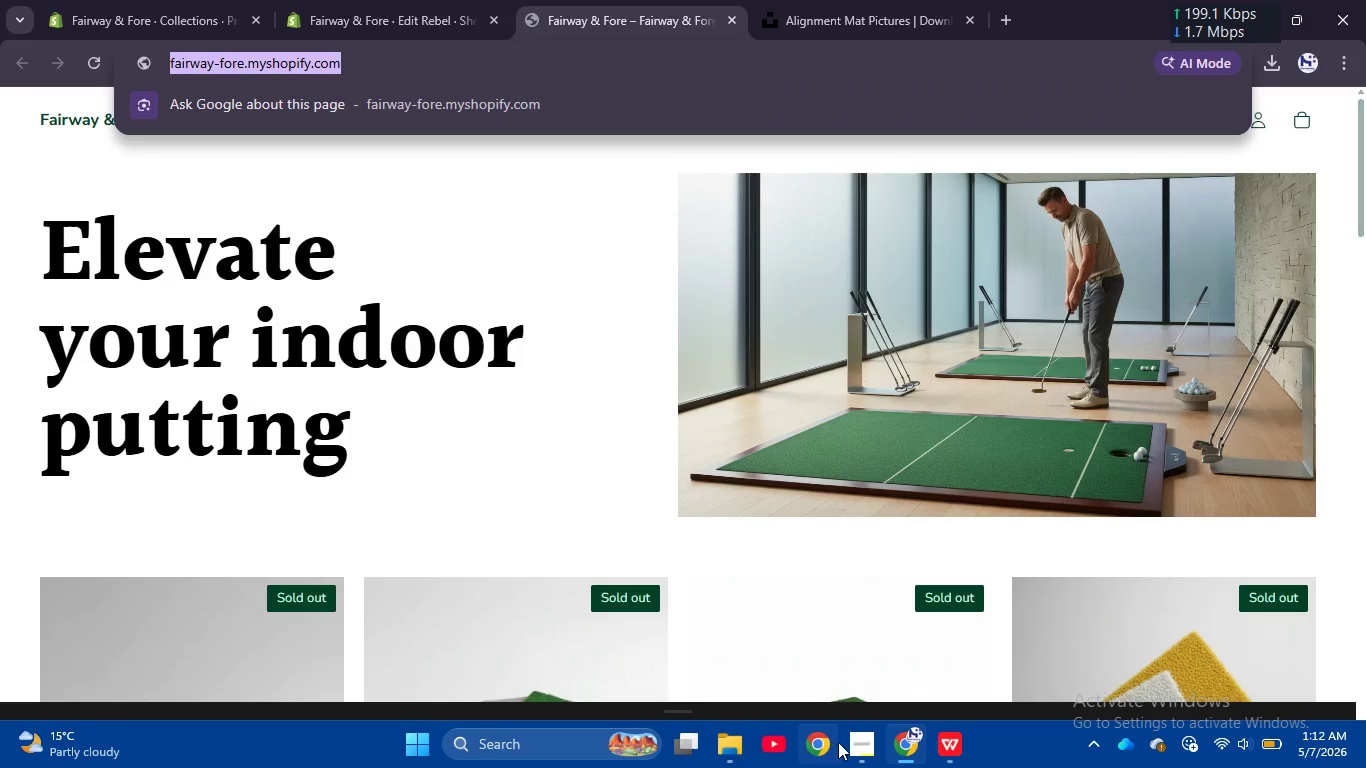 
left_click([857, 742])